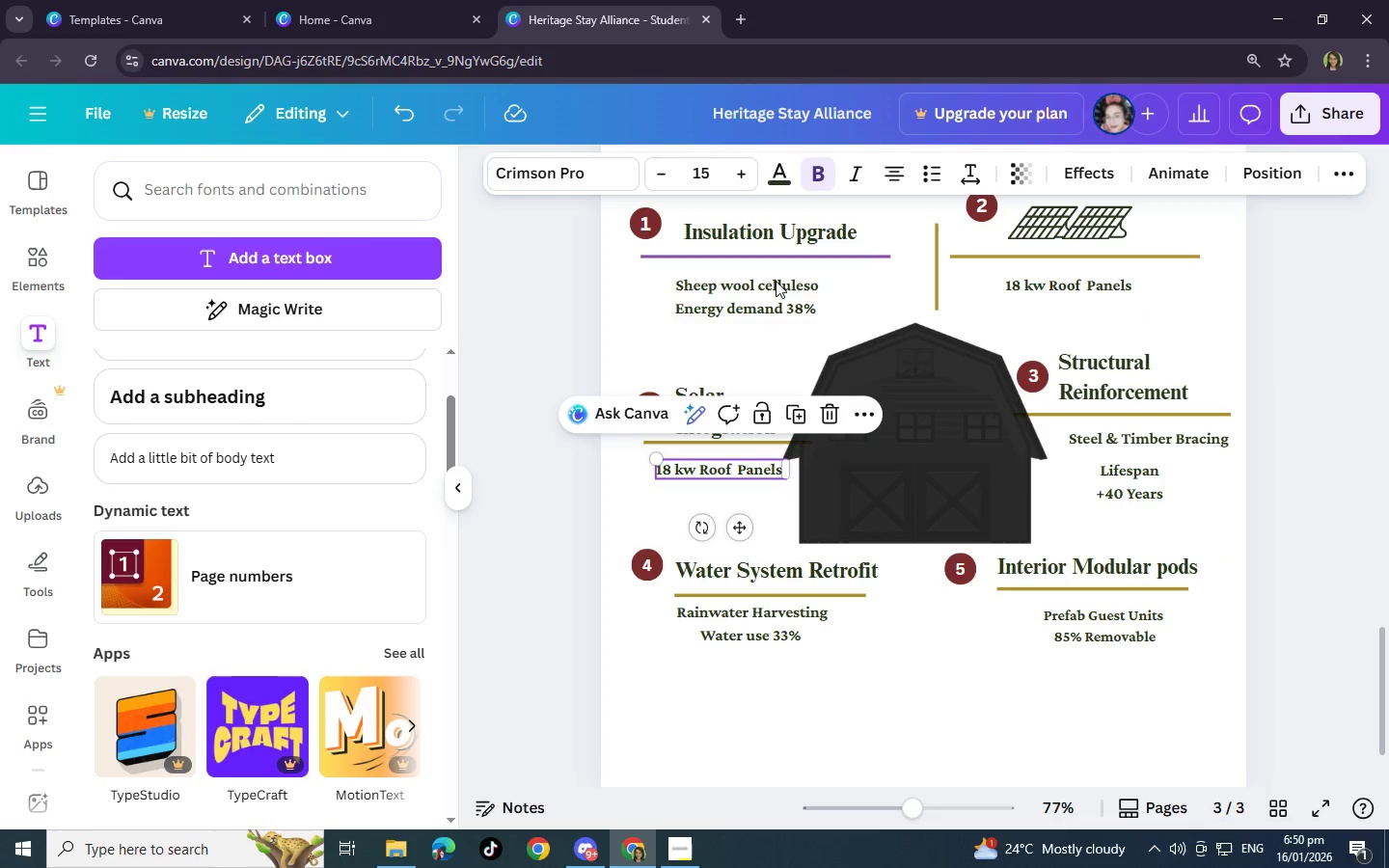 
left_click_drag(start_coordinate=[776, 286], to_coordinate=[774, 282])
 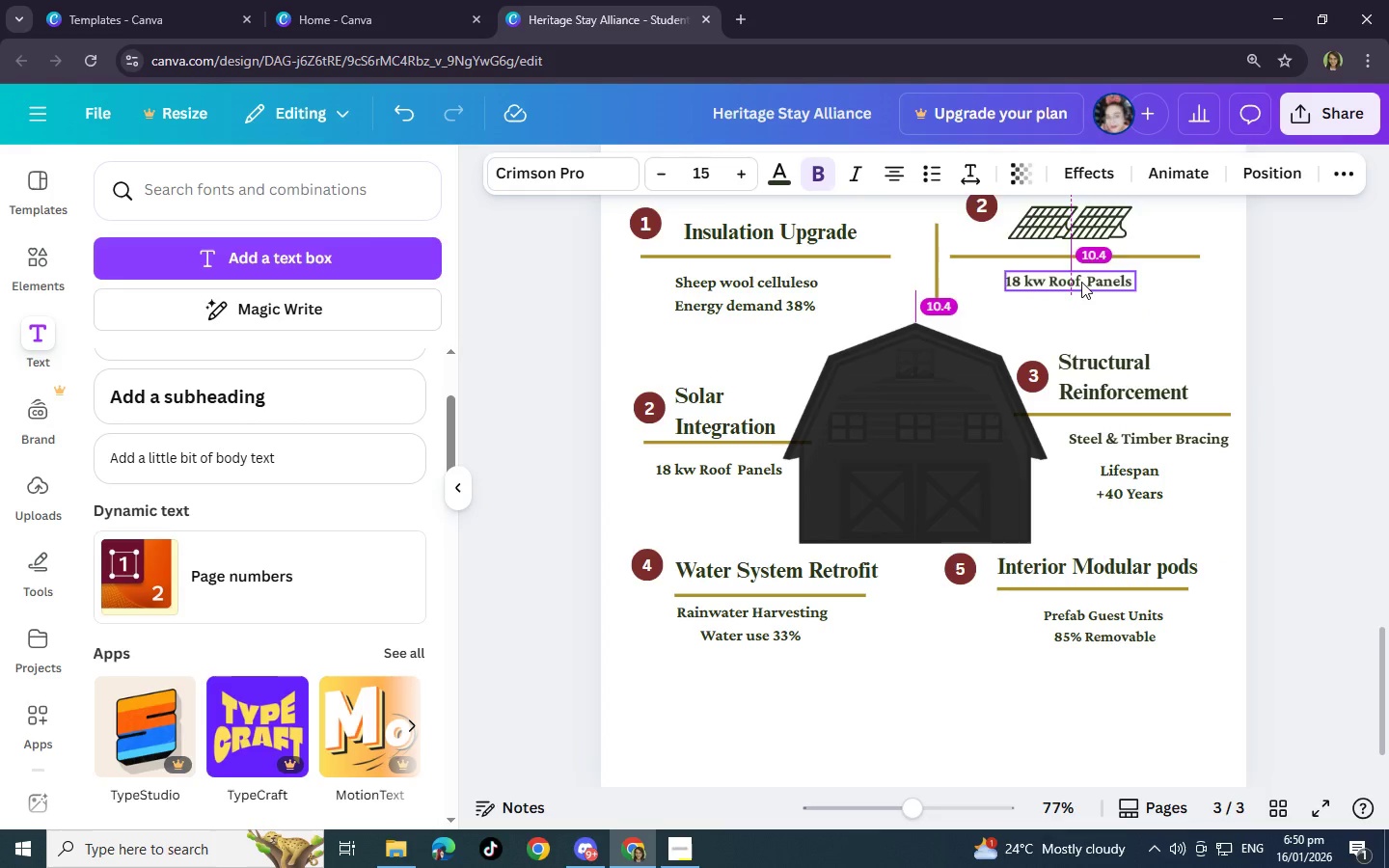 
left_click([1172, 320])
 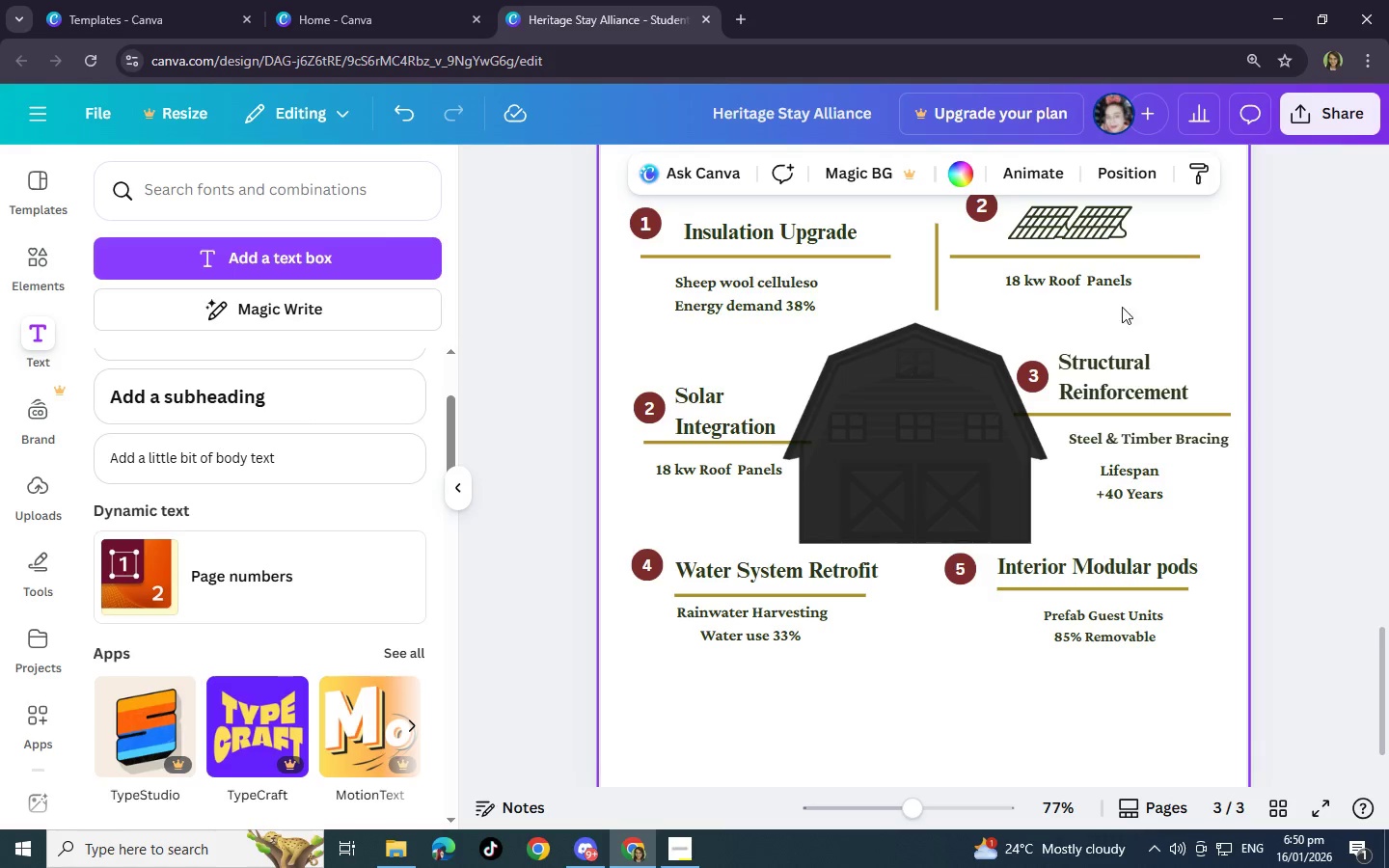 
scroll: coordinate [931, 256], scroll_direction: up, amount: 2.0
 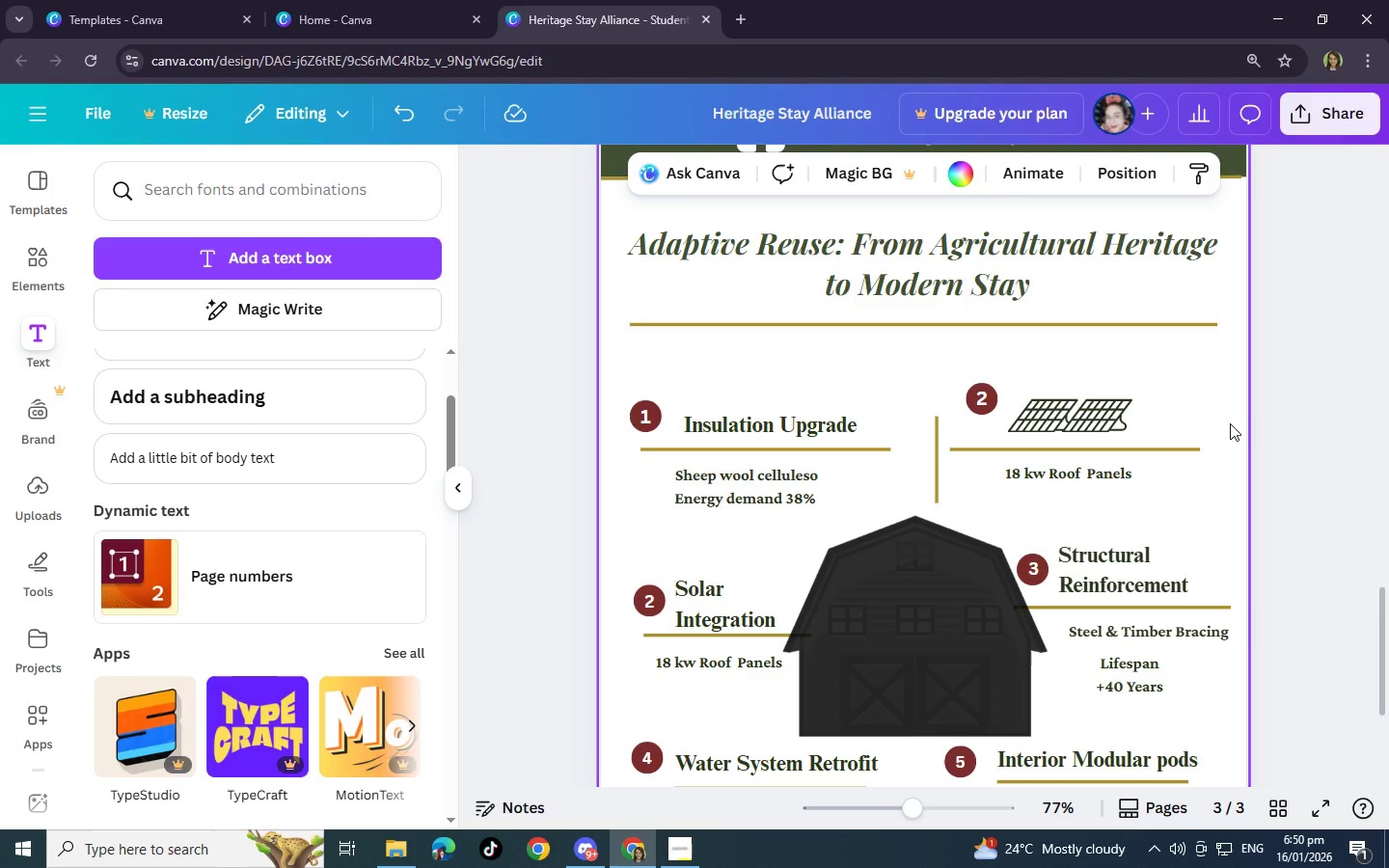 
wait(15.78)
 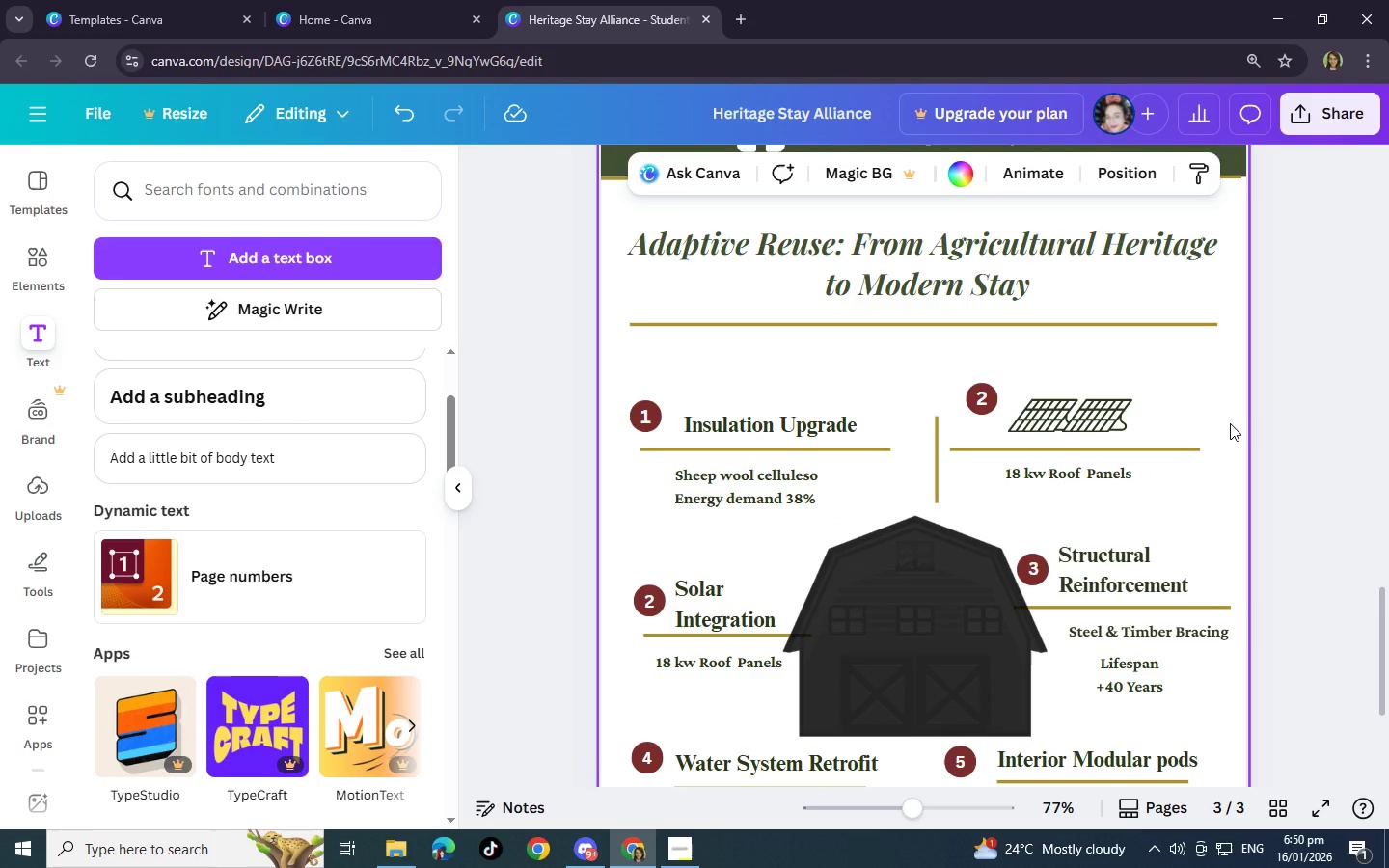 
scroll: coordinate [1142, 469], scroll_direction: down, amount: 3.0
 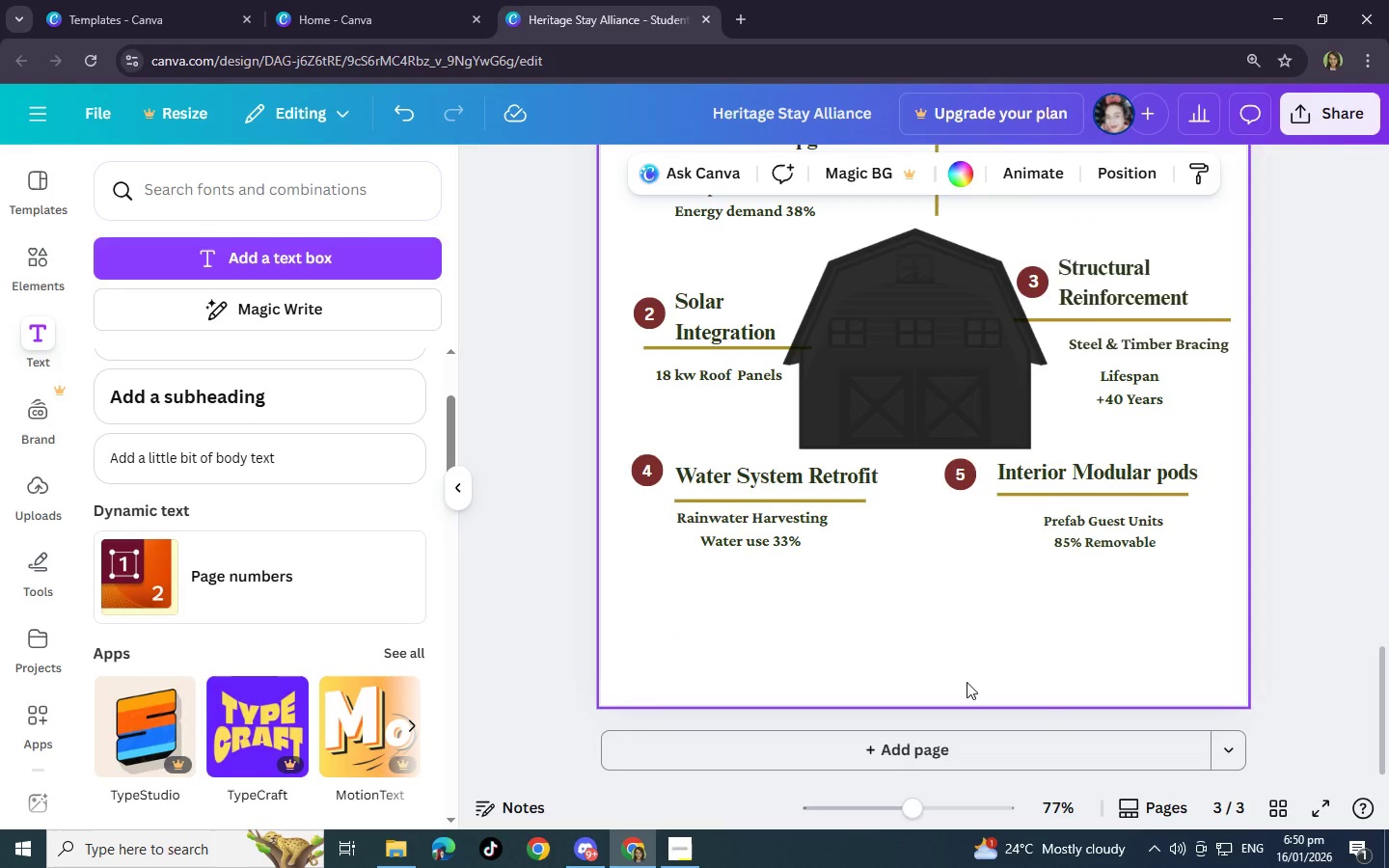 
wait(19.98)
 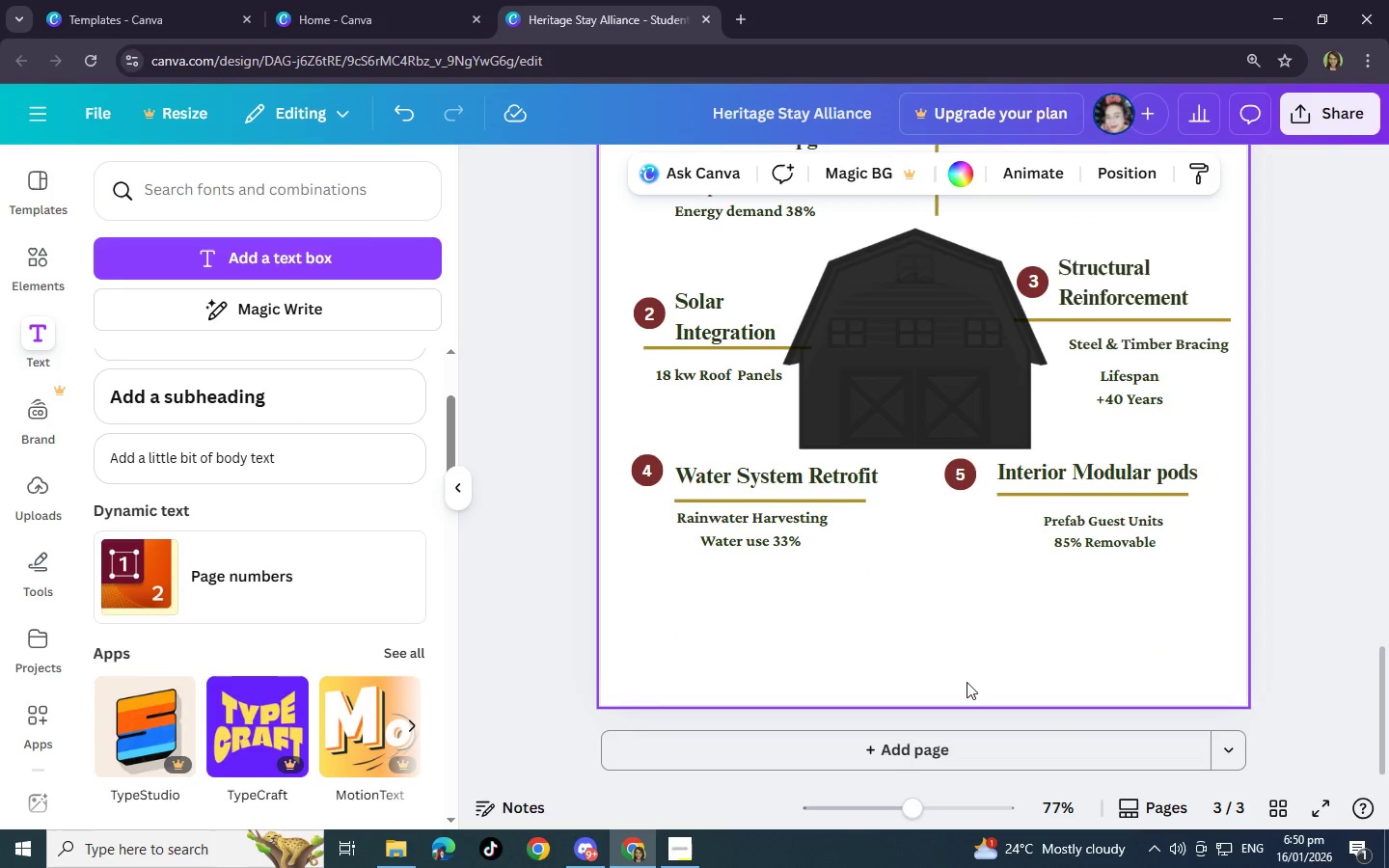 
left_click([980, 670])
 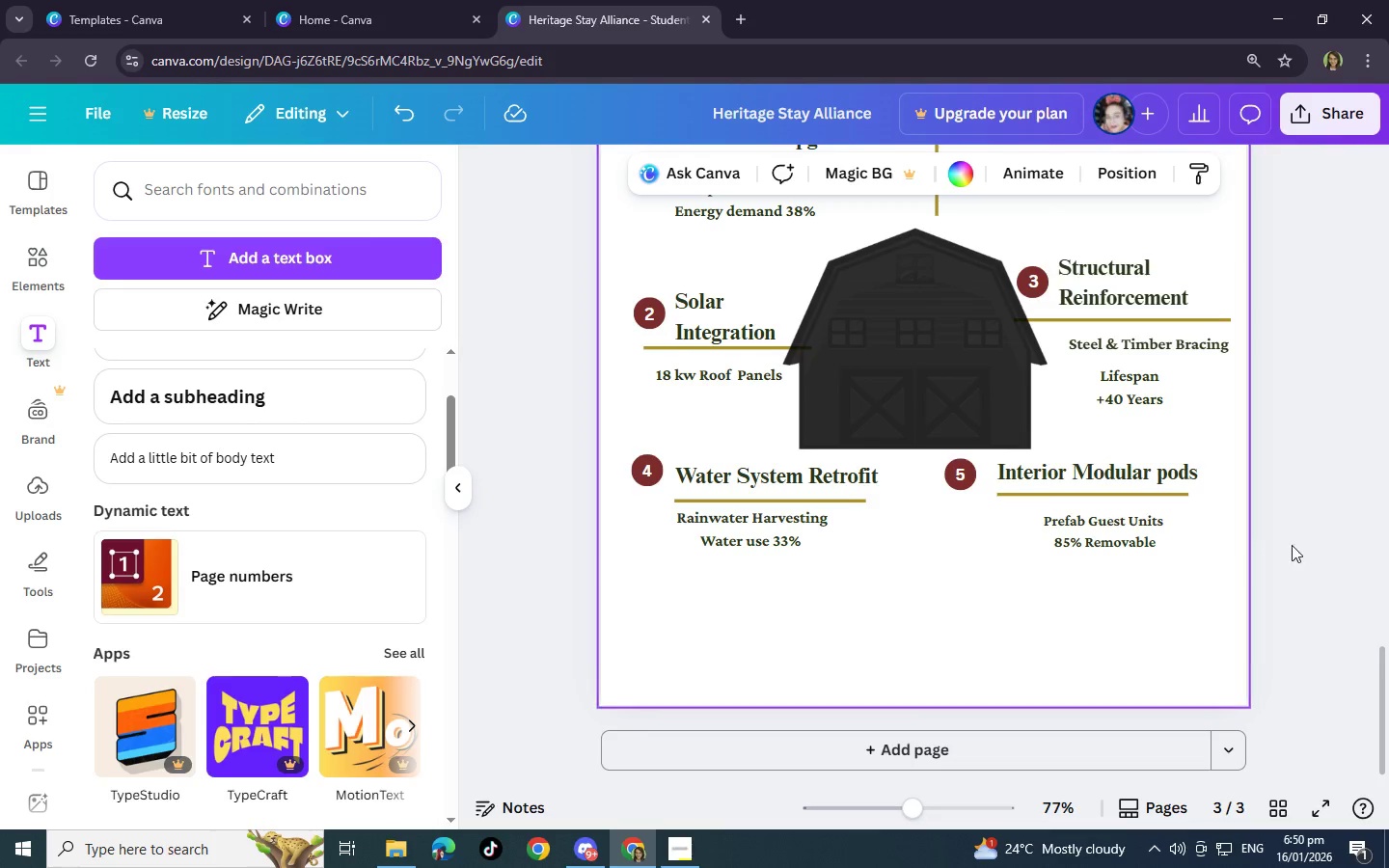 
left_click([1321, 542])
 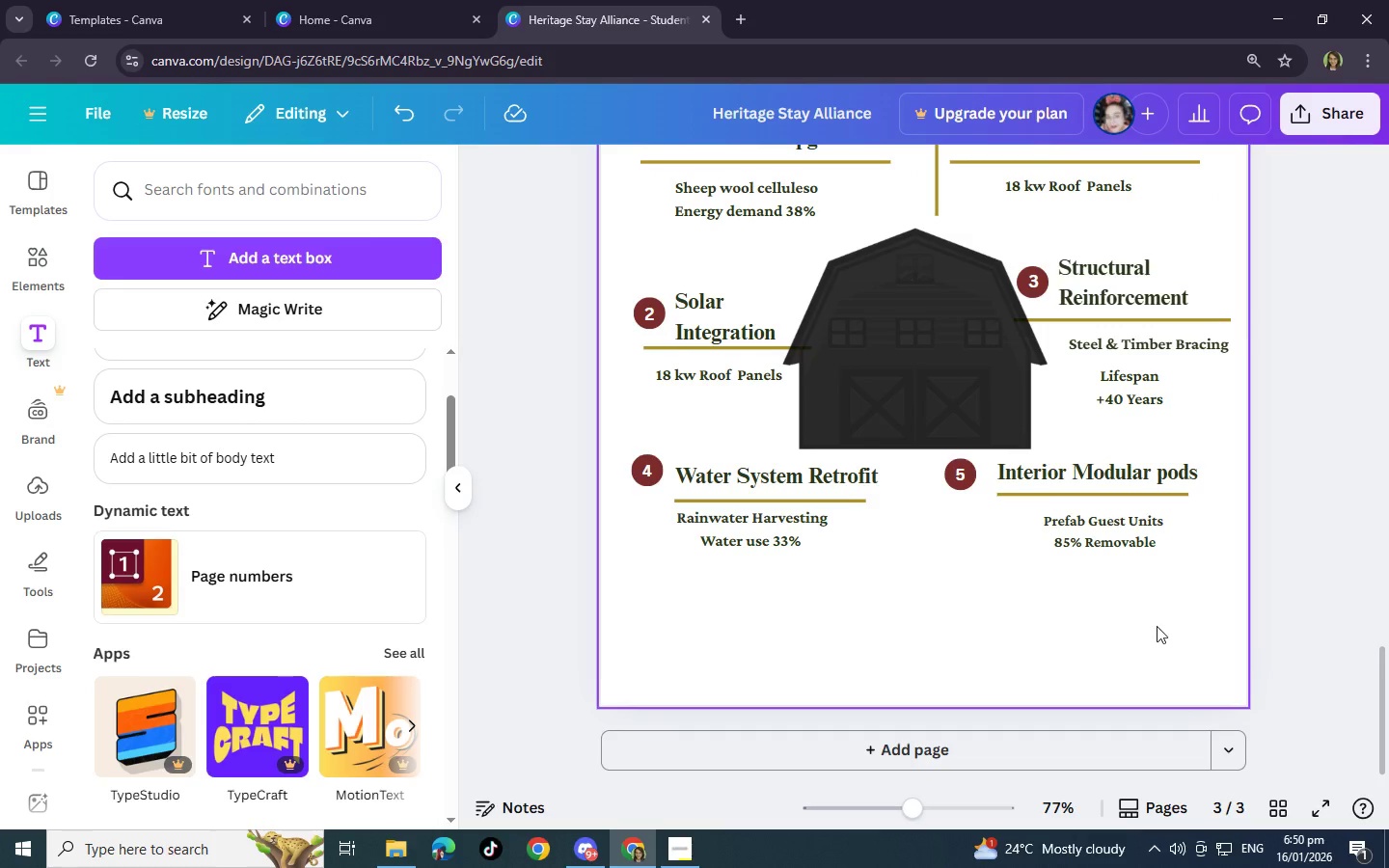 
scroll: coordinate [1157, 626], scroll_direction: up, amount: 3.0
 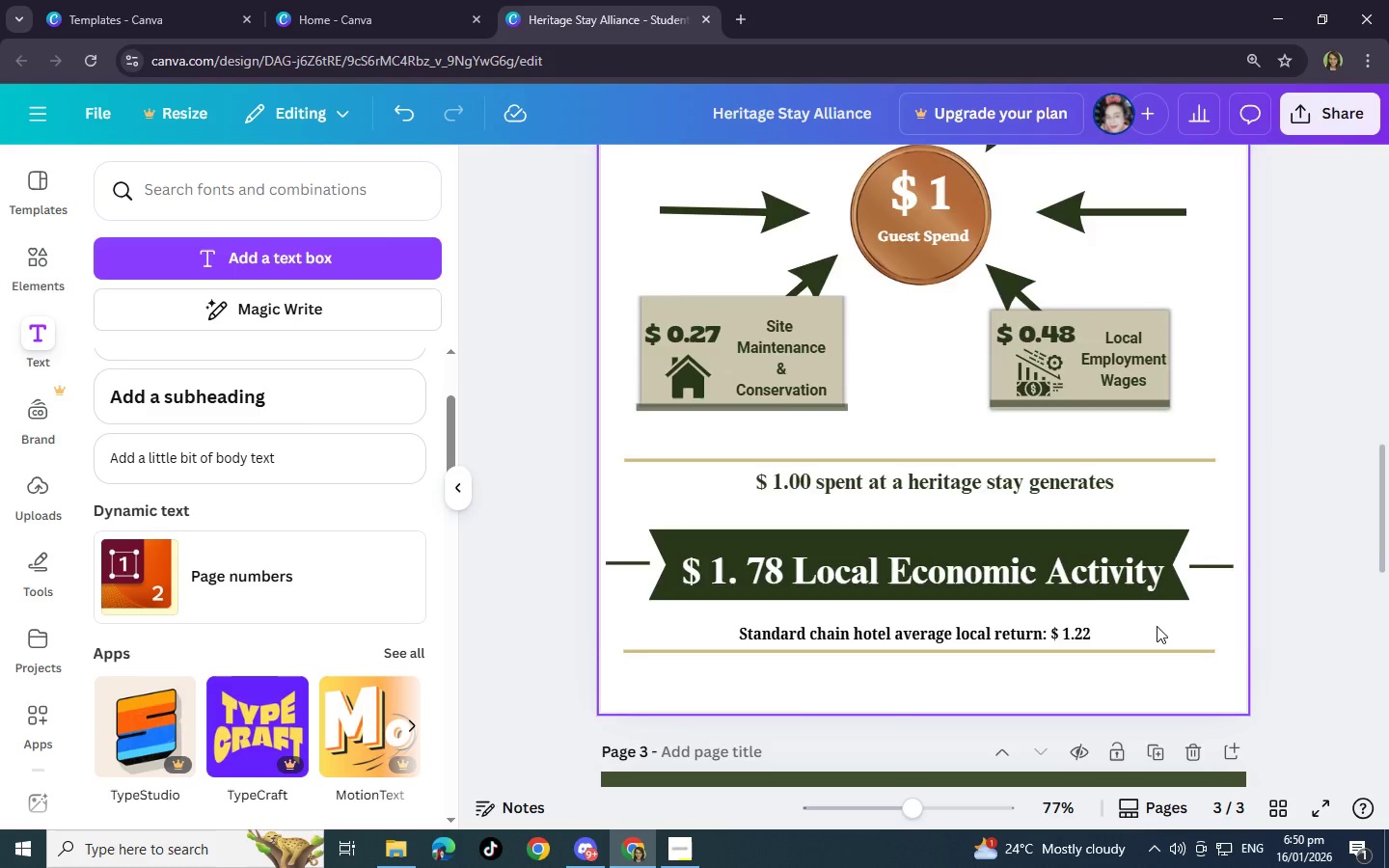 
scroll: coordinate [1157, 626], scroll_direction: down, amount: 2.0
 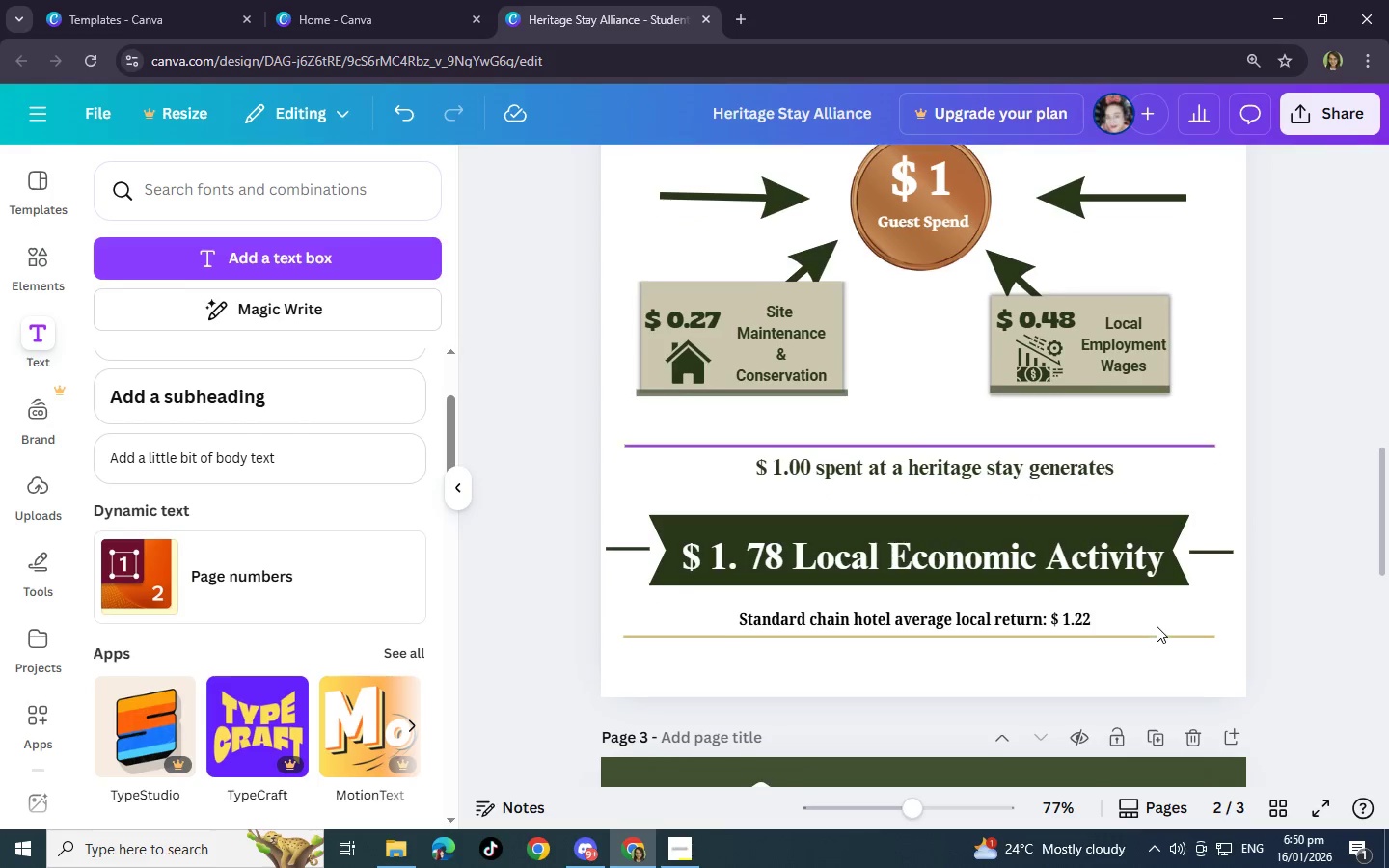 
scroll: coordinate [1157, 626], scroll_direction: up, amount: 3.0
 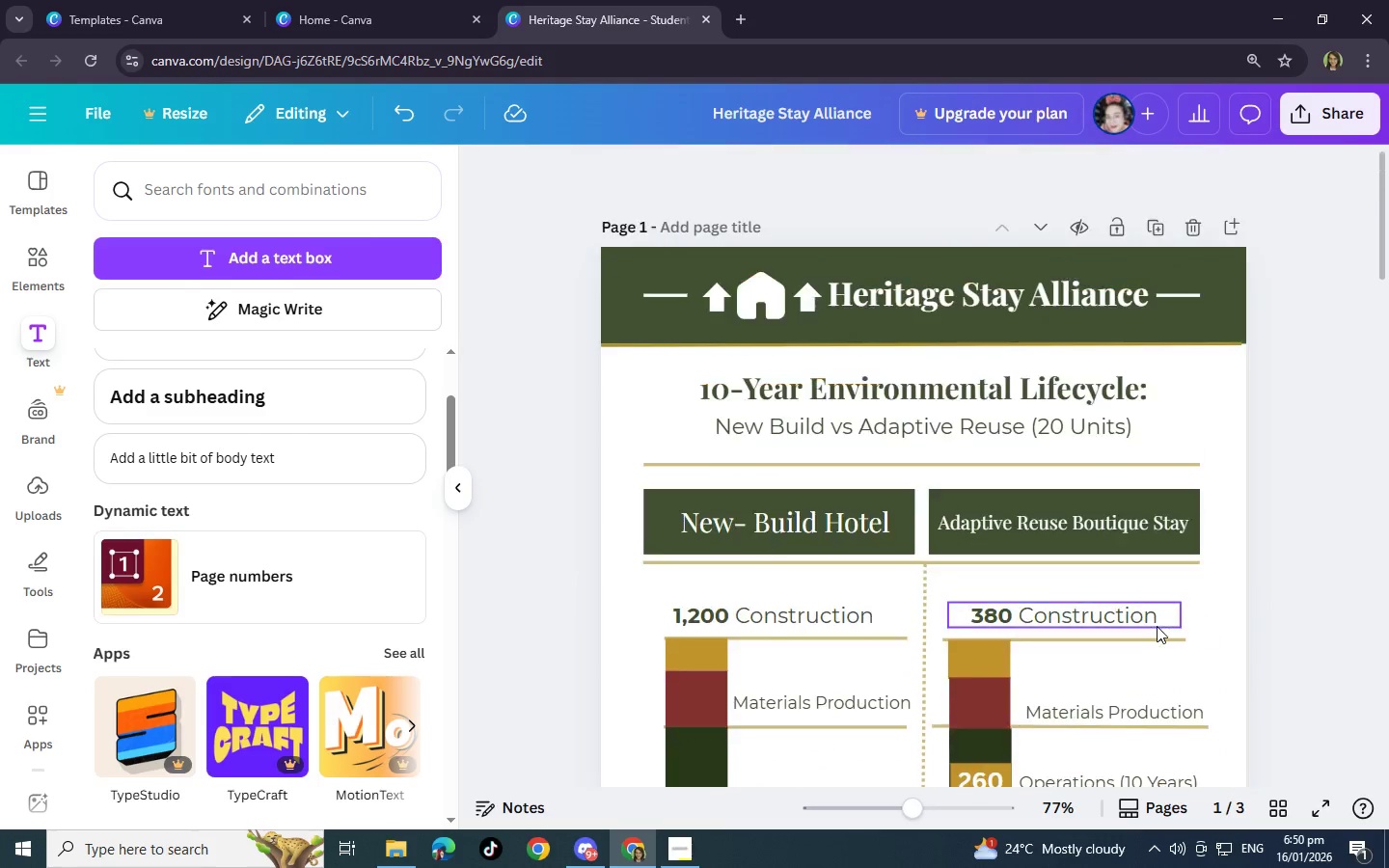 
scroll: coordinate [1157, 626], scroll_direction: down, amount: 7.0
 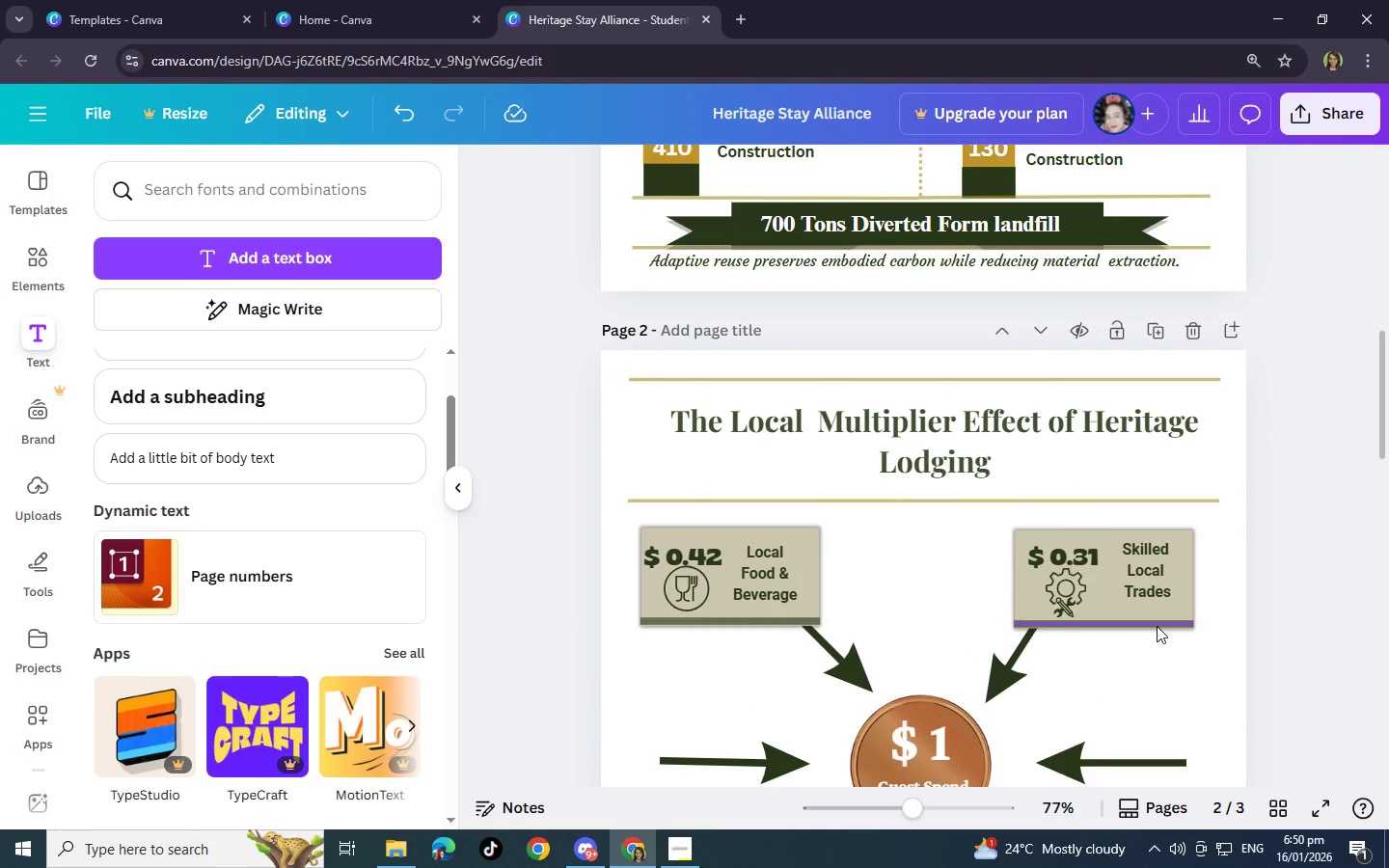 
key(Control+ControlLeft)
 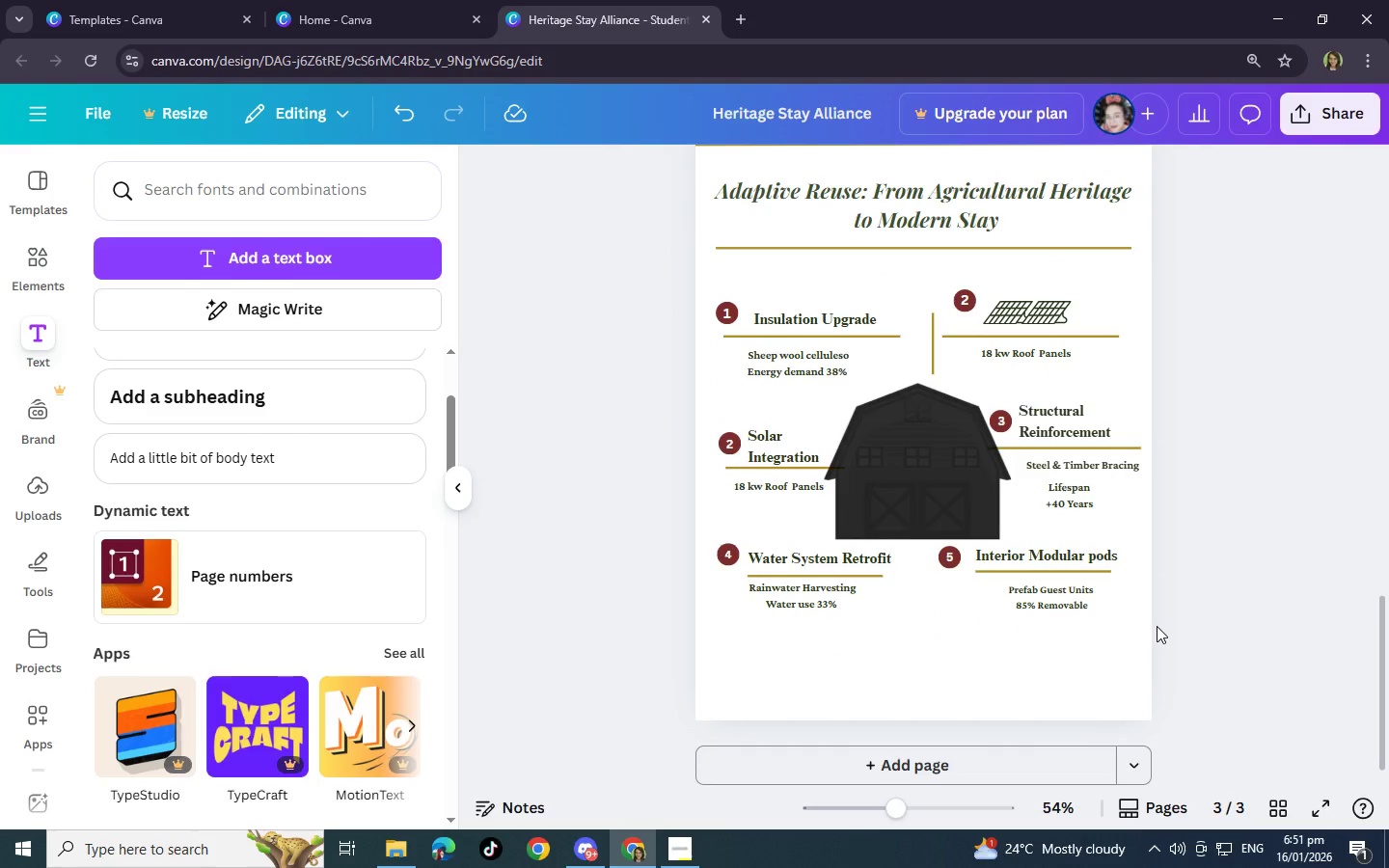 
left_click([685, 833])